 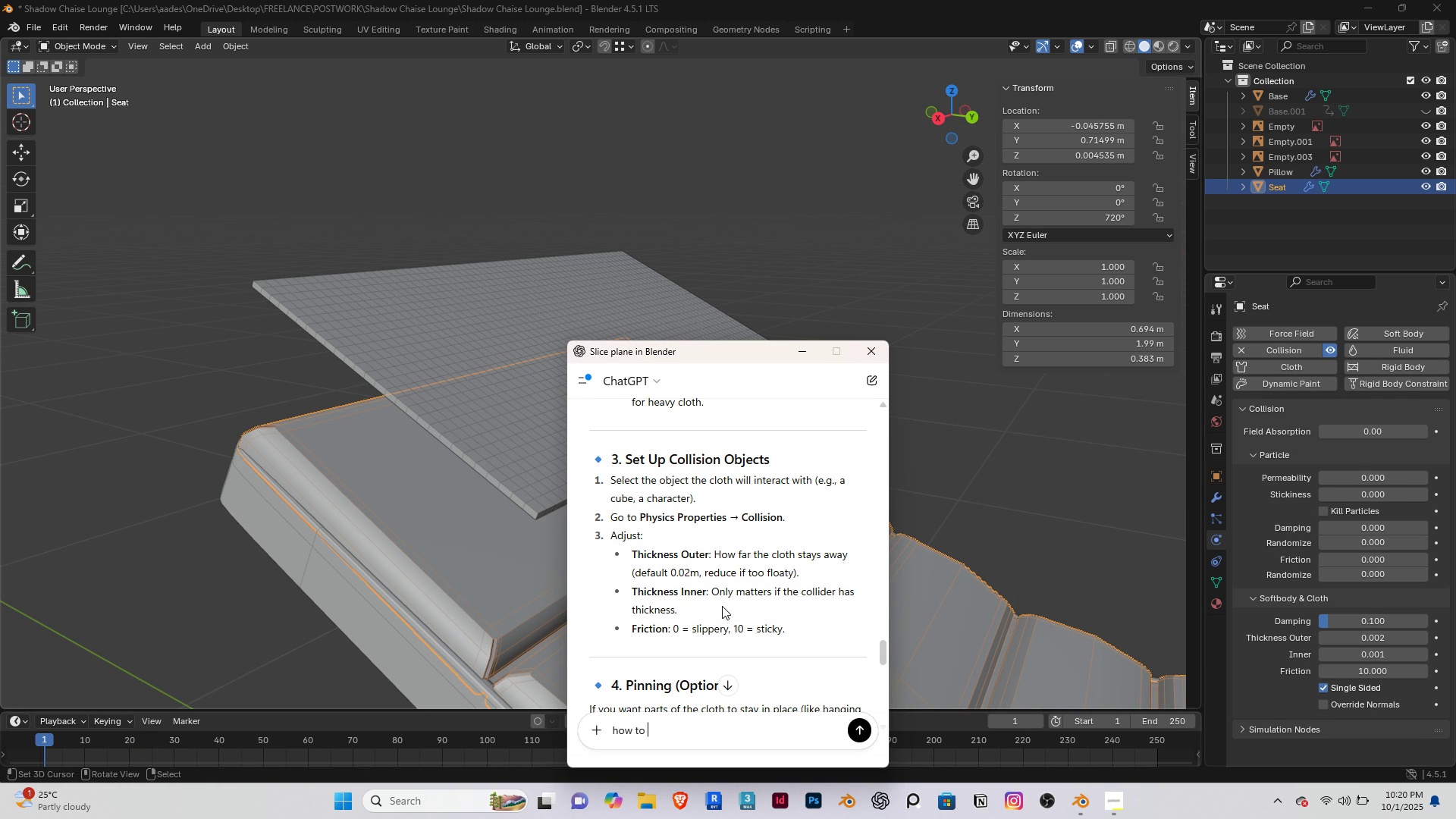 
type(show nora)
key(Backspace)
type(mals in red and ble)
key(Backspace)
type(ue revit)
 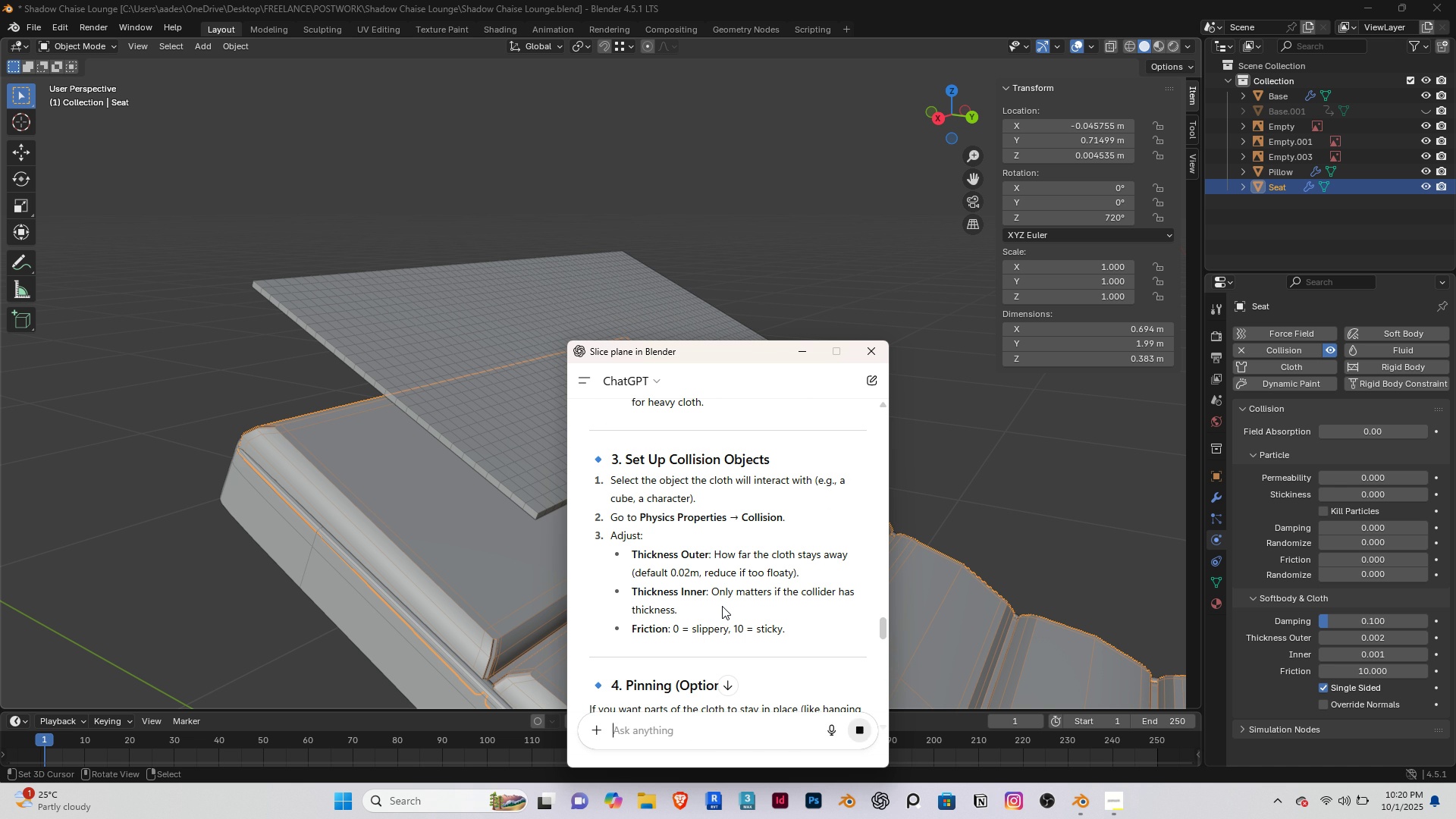 
key(Enter)
 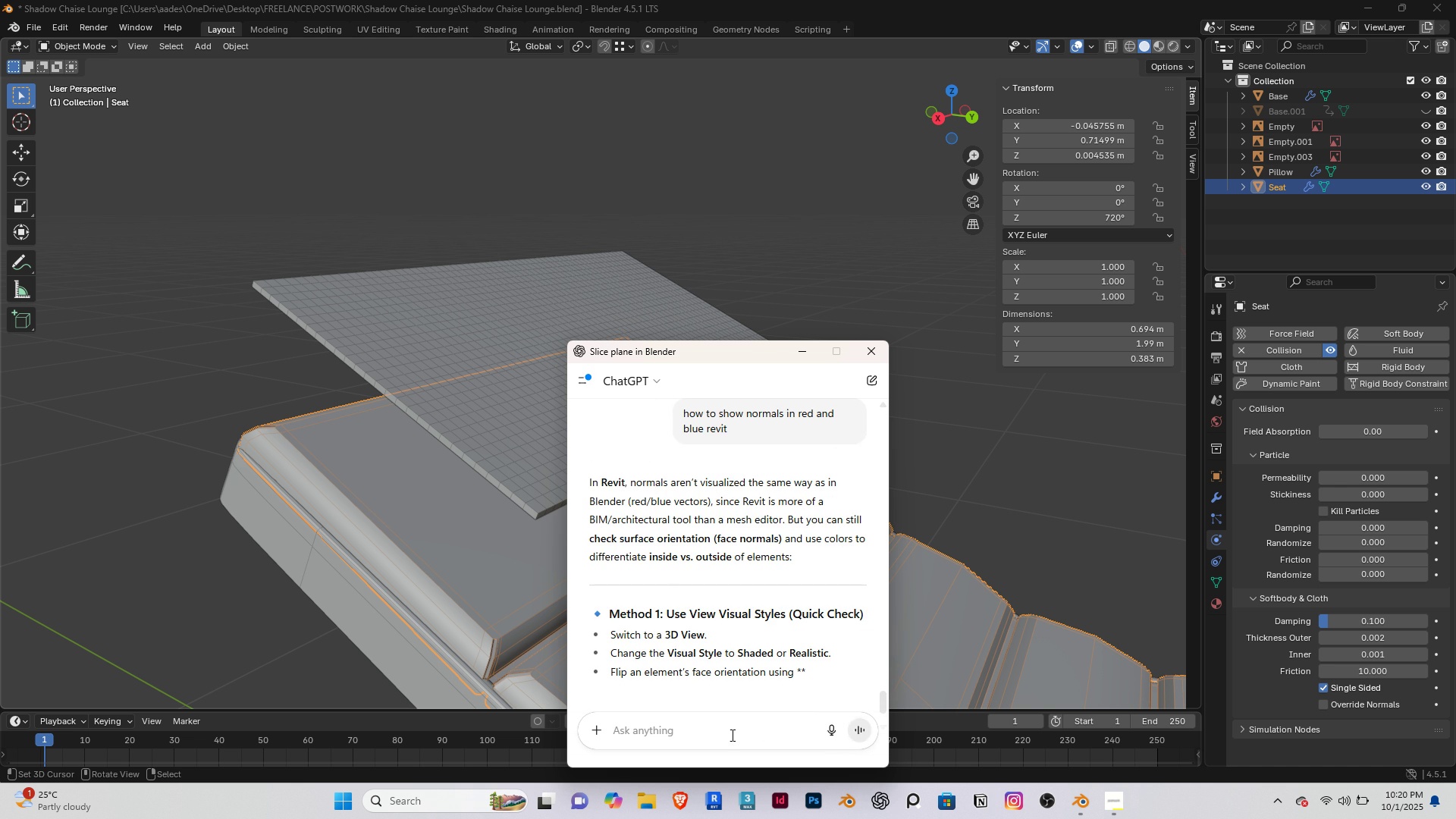 
wait(6.73)
 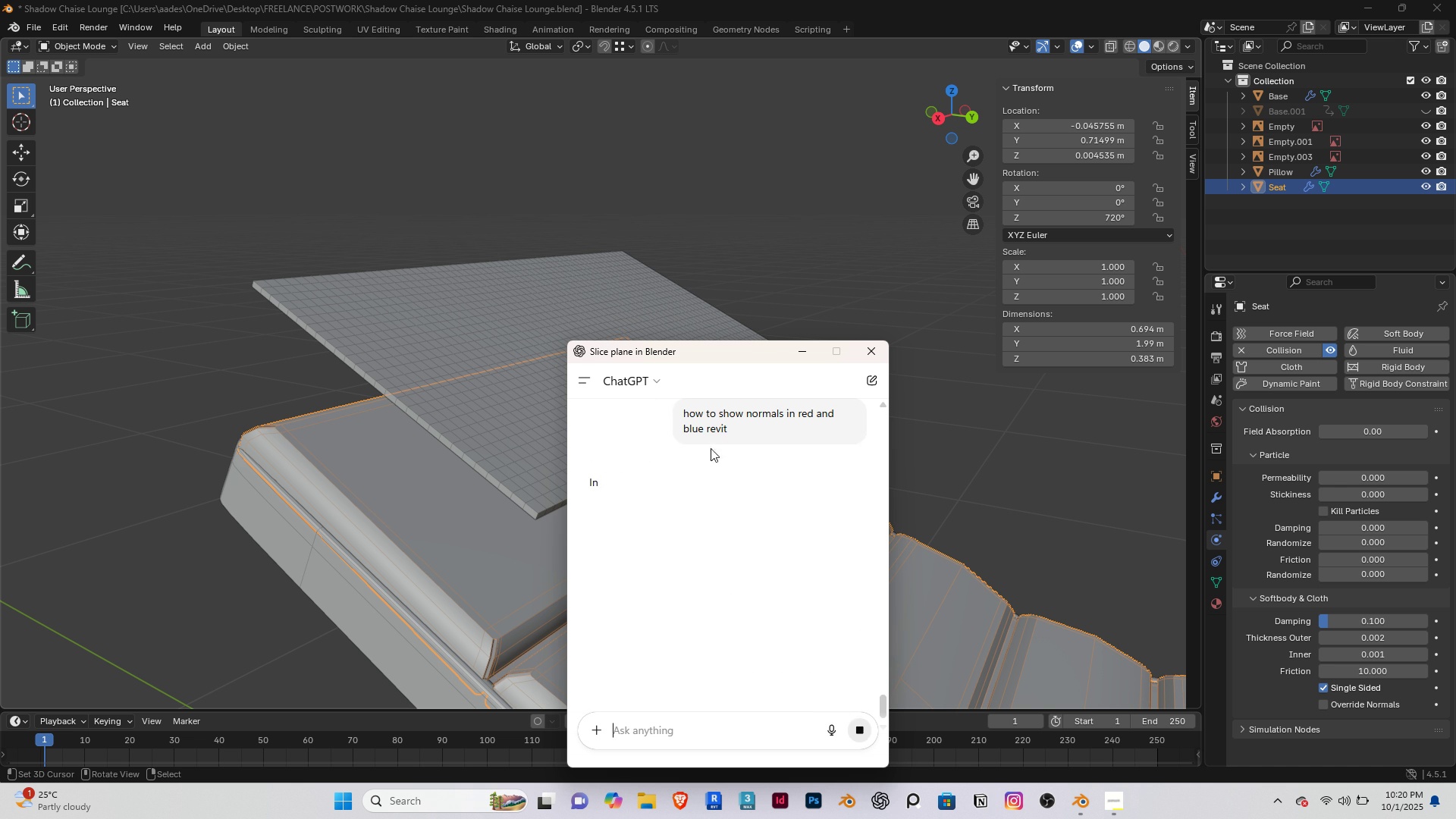 
left_click([775, 729])
 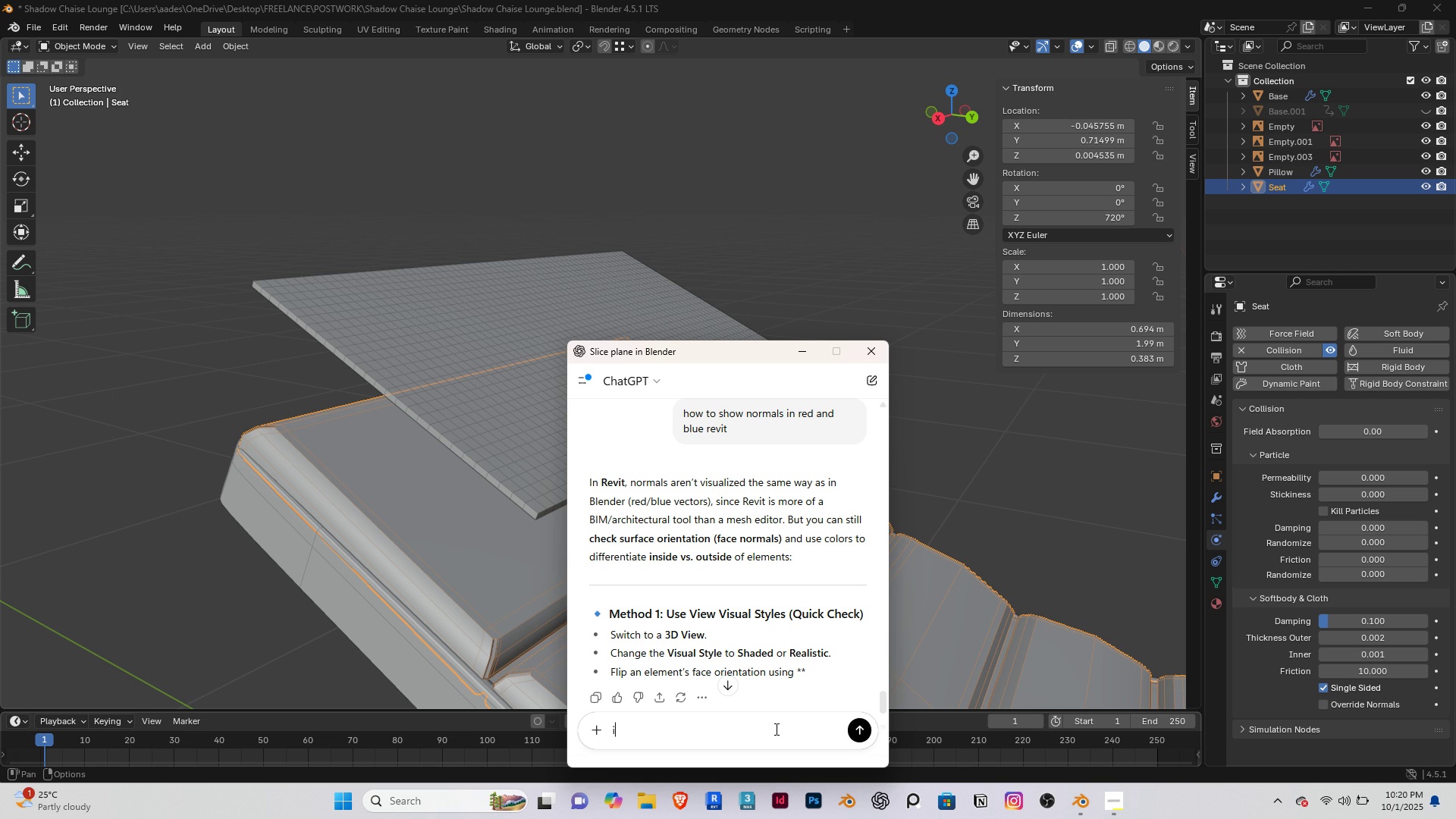 
type(i men)
key(Backspace)
type(ant blender)
 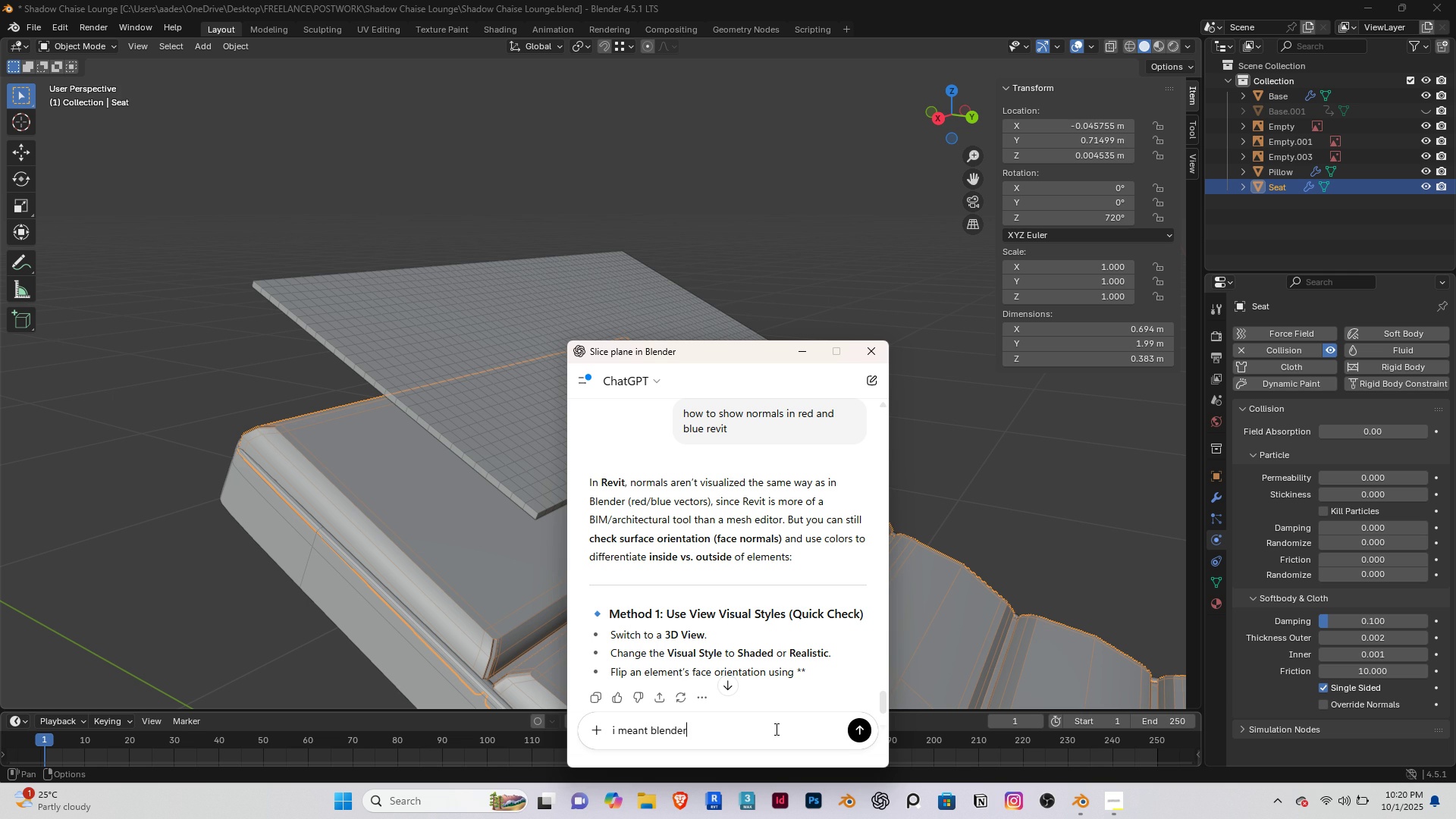 
key(Enter)
 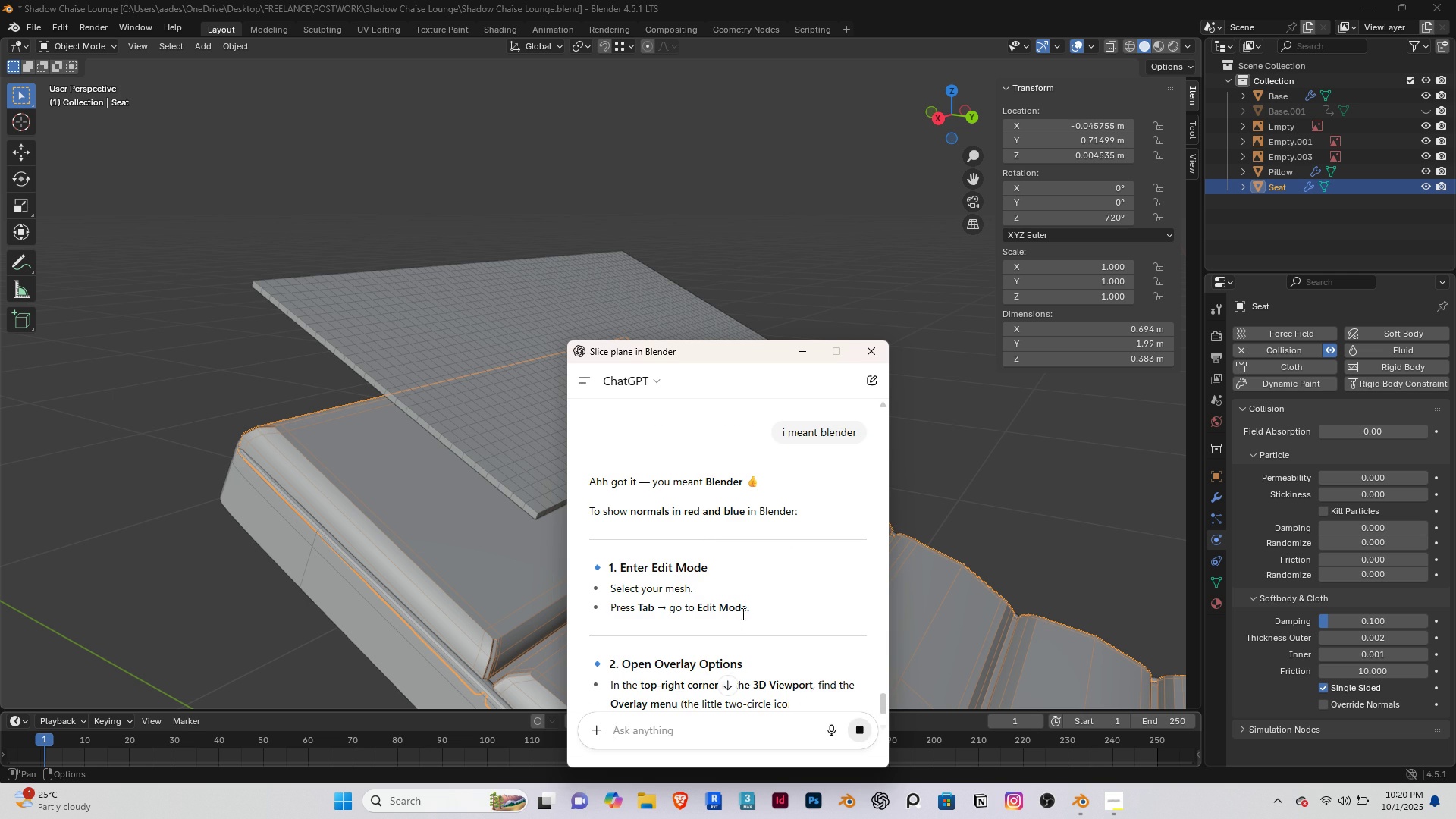 
scroll: coordinate [683, 588], scroll_direction: down, amount: 3.0
 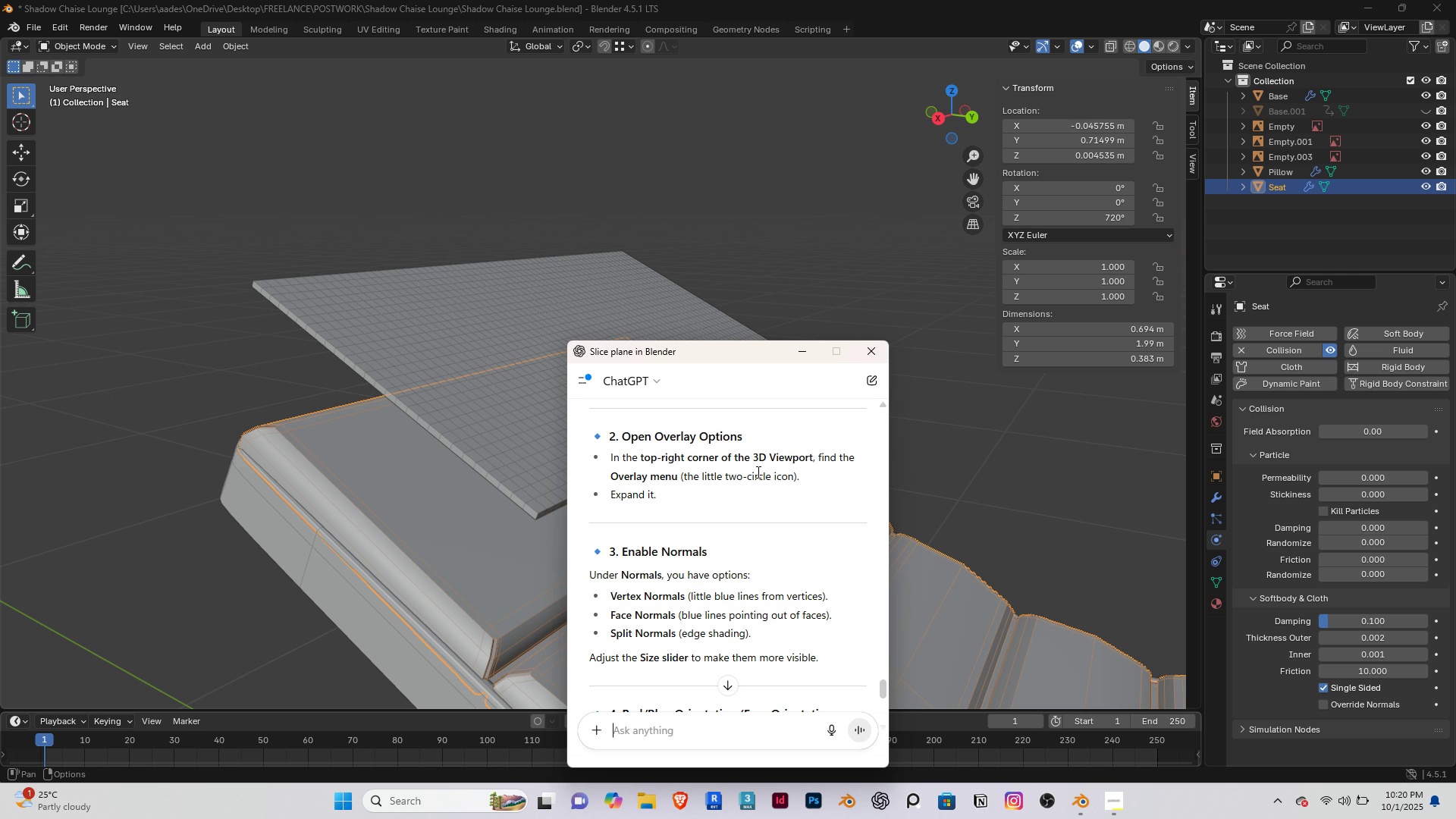 
wait(9.18)
 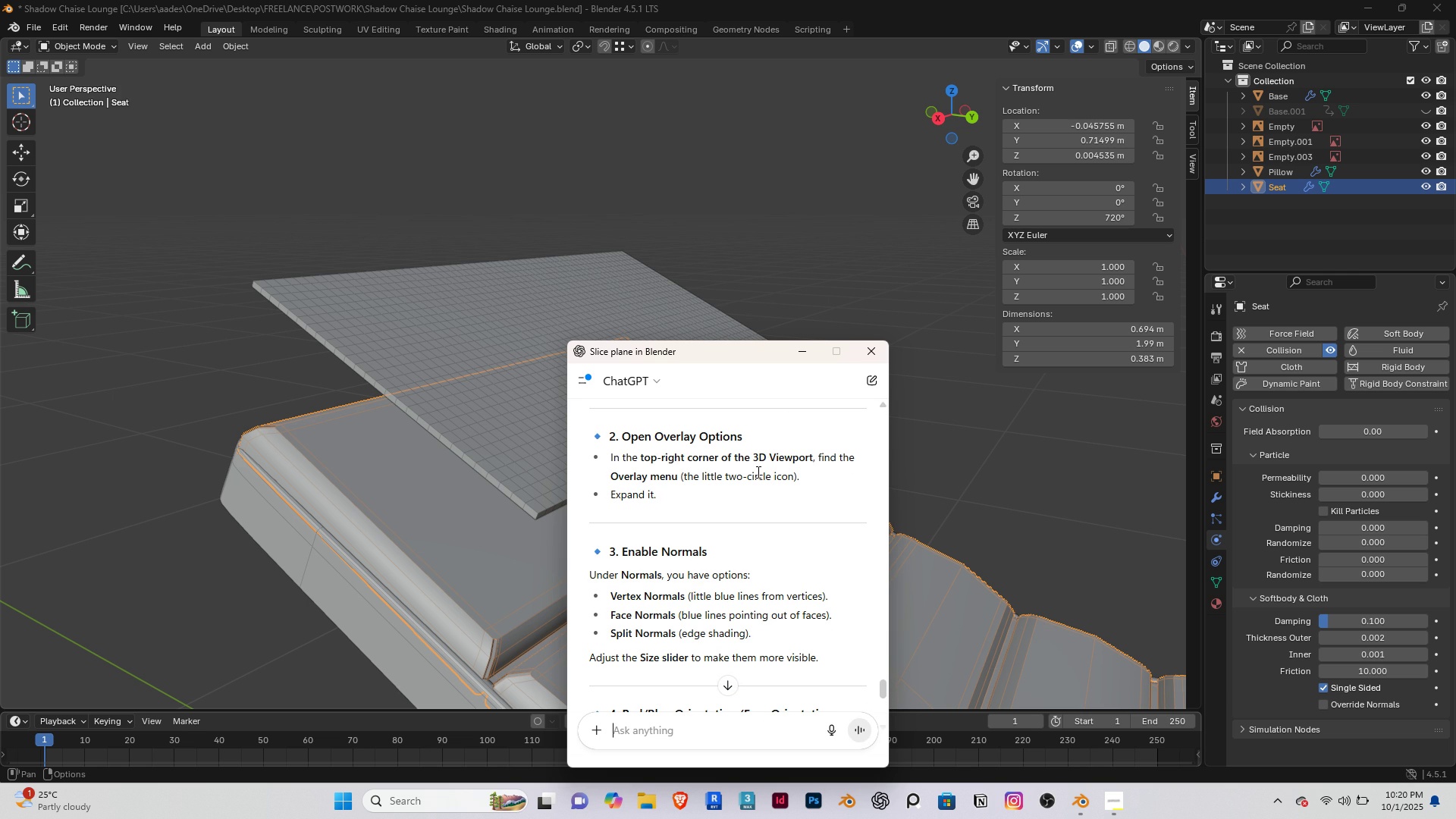 
scroll: coordinate [765, 509], scroll_direction: down, amount: 2.0